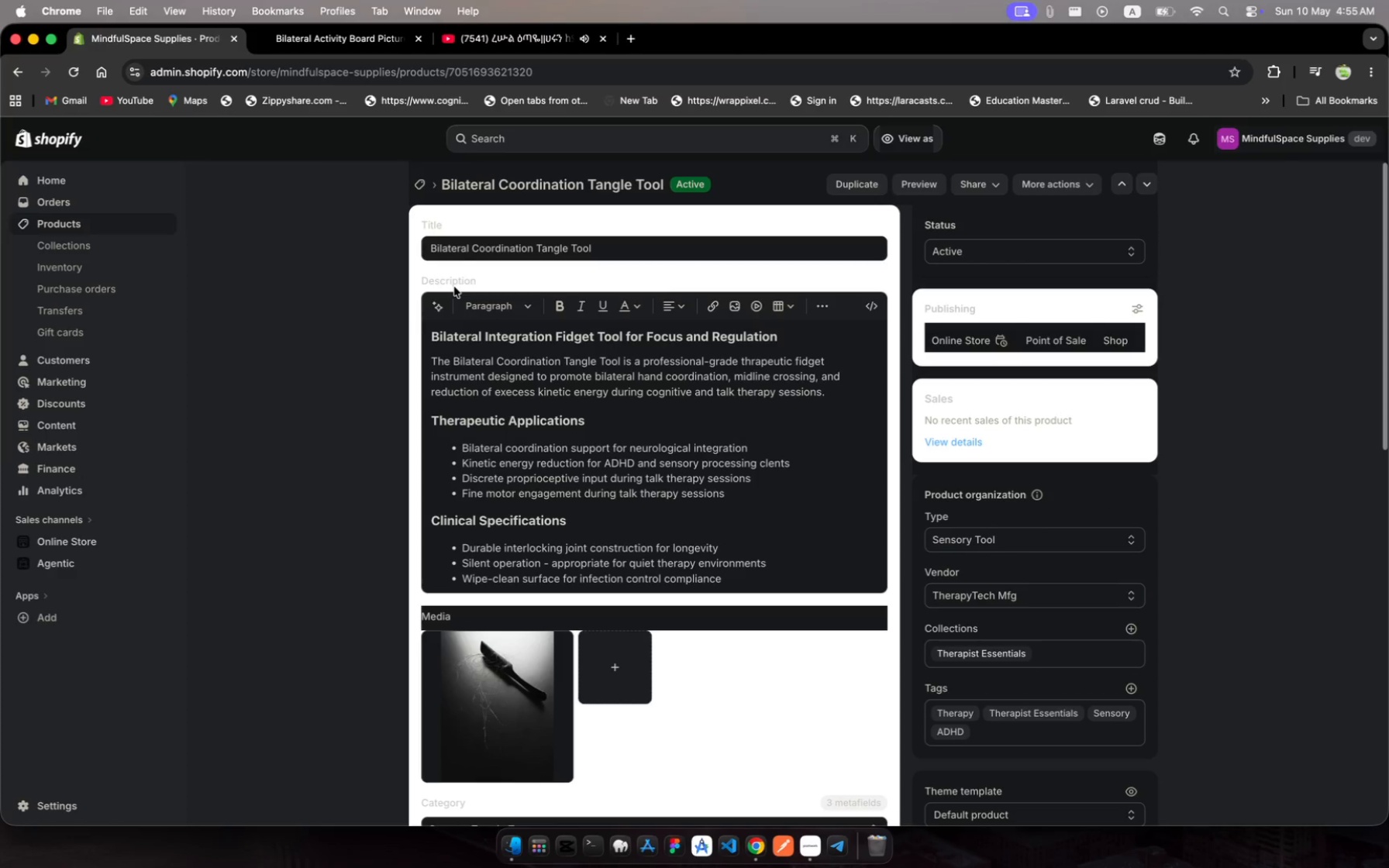 
scroll: coordinate [694, 656], scroll_direction: down, amount: 16.0
 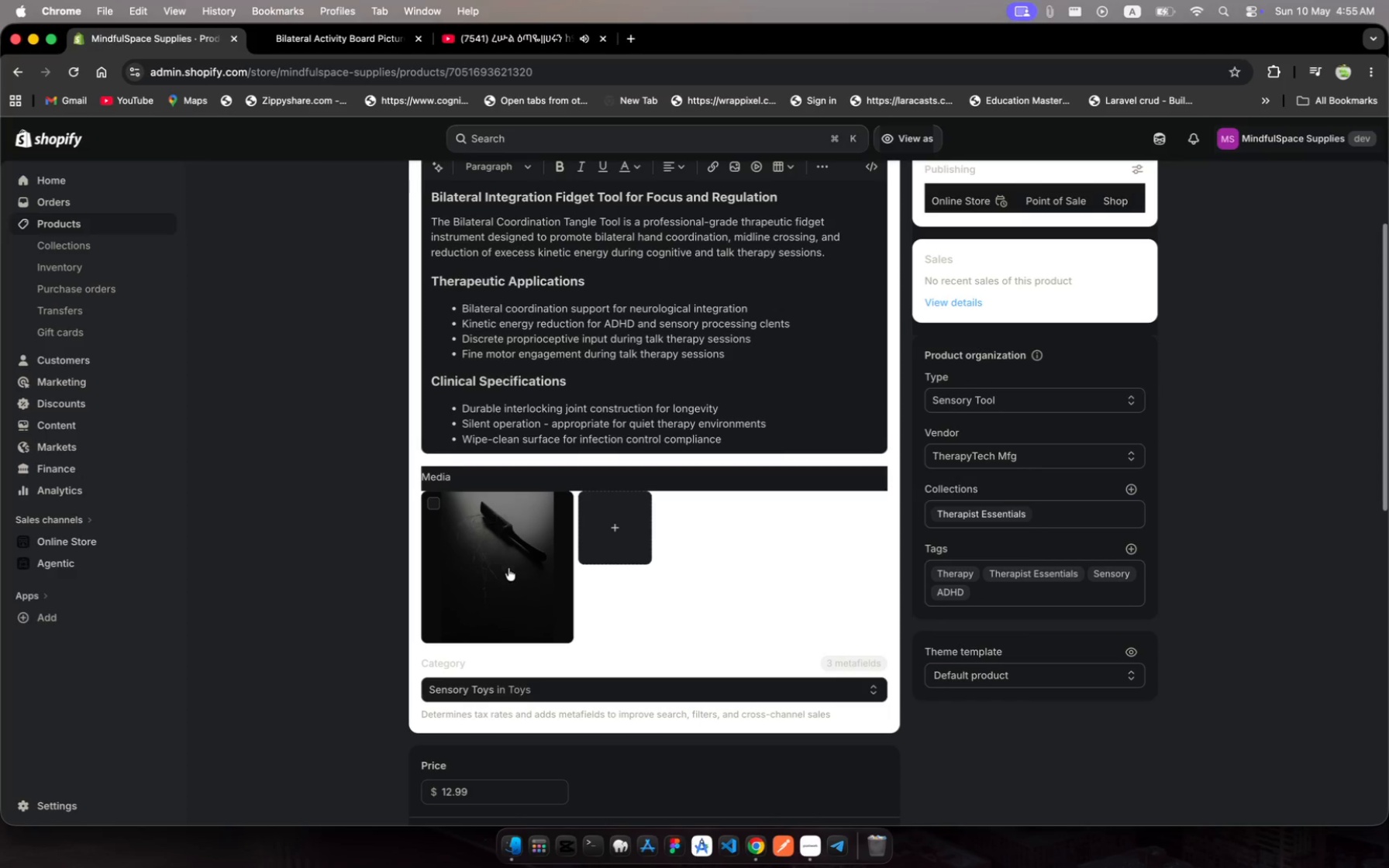 
left_click([507, 570])
 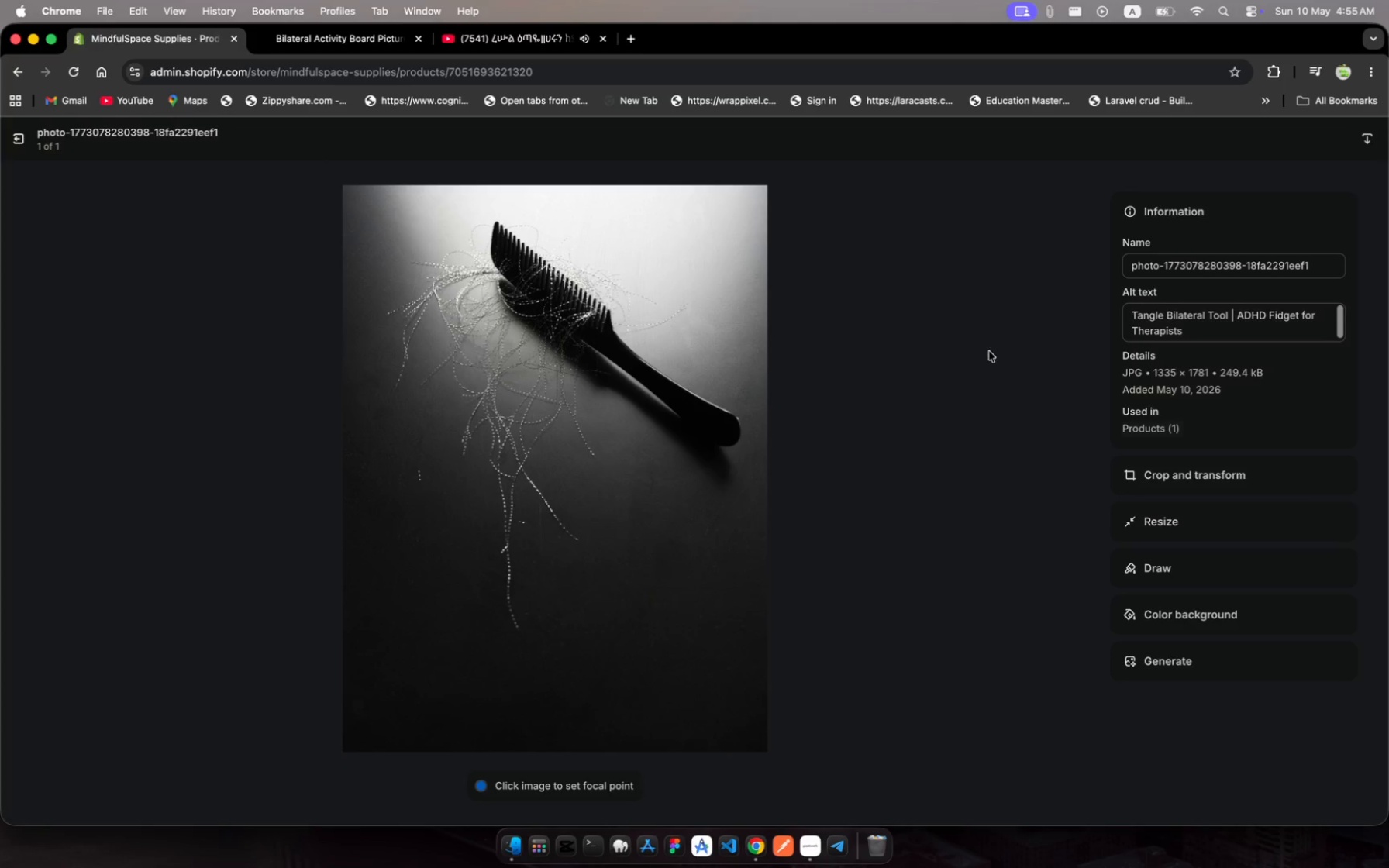 
left_click([1187, 336])
 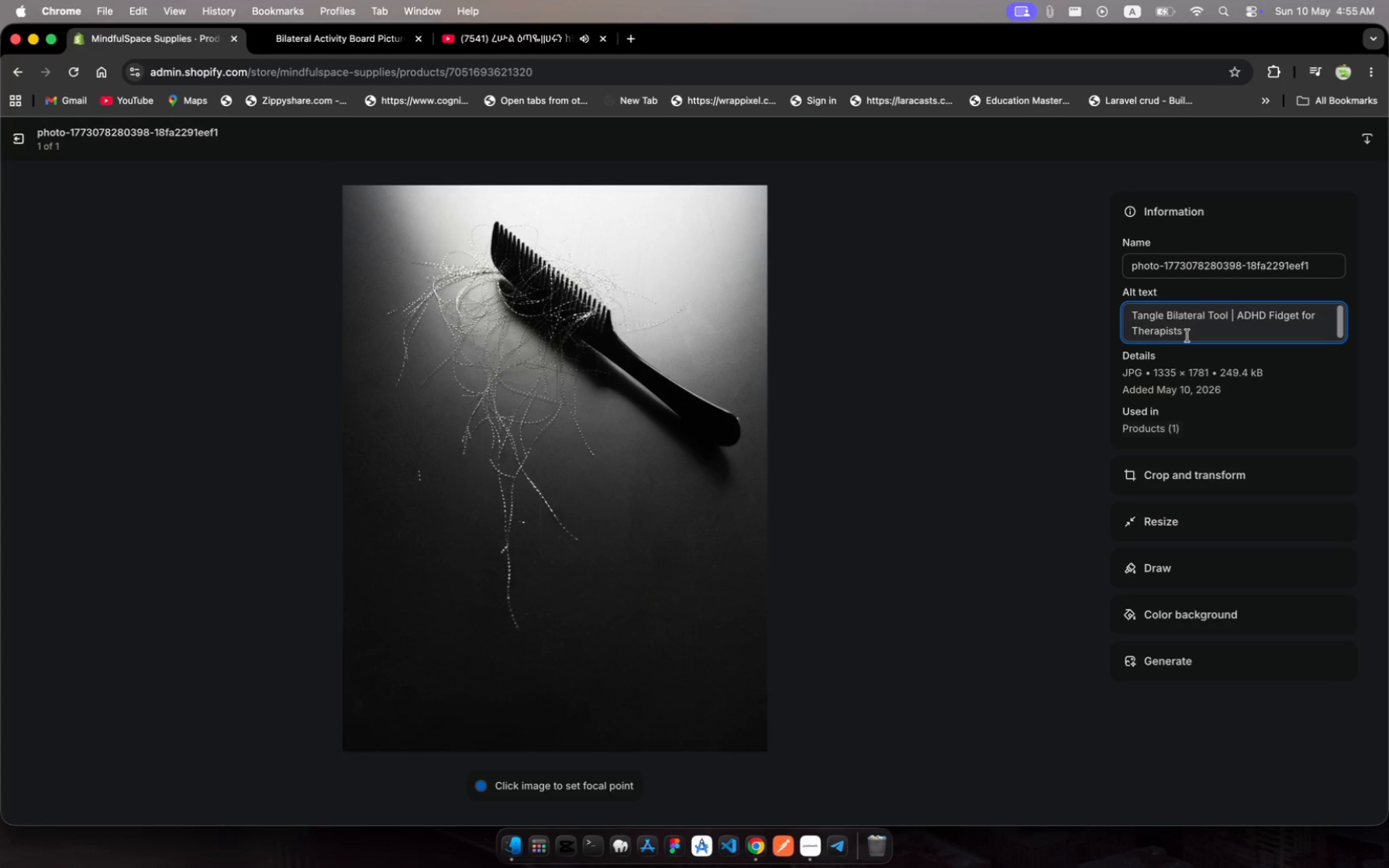 
key(Meta+A)
 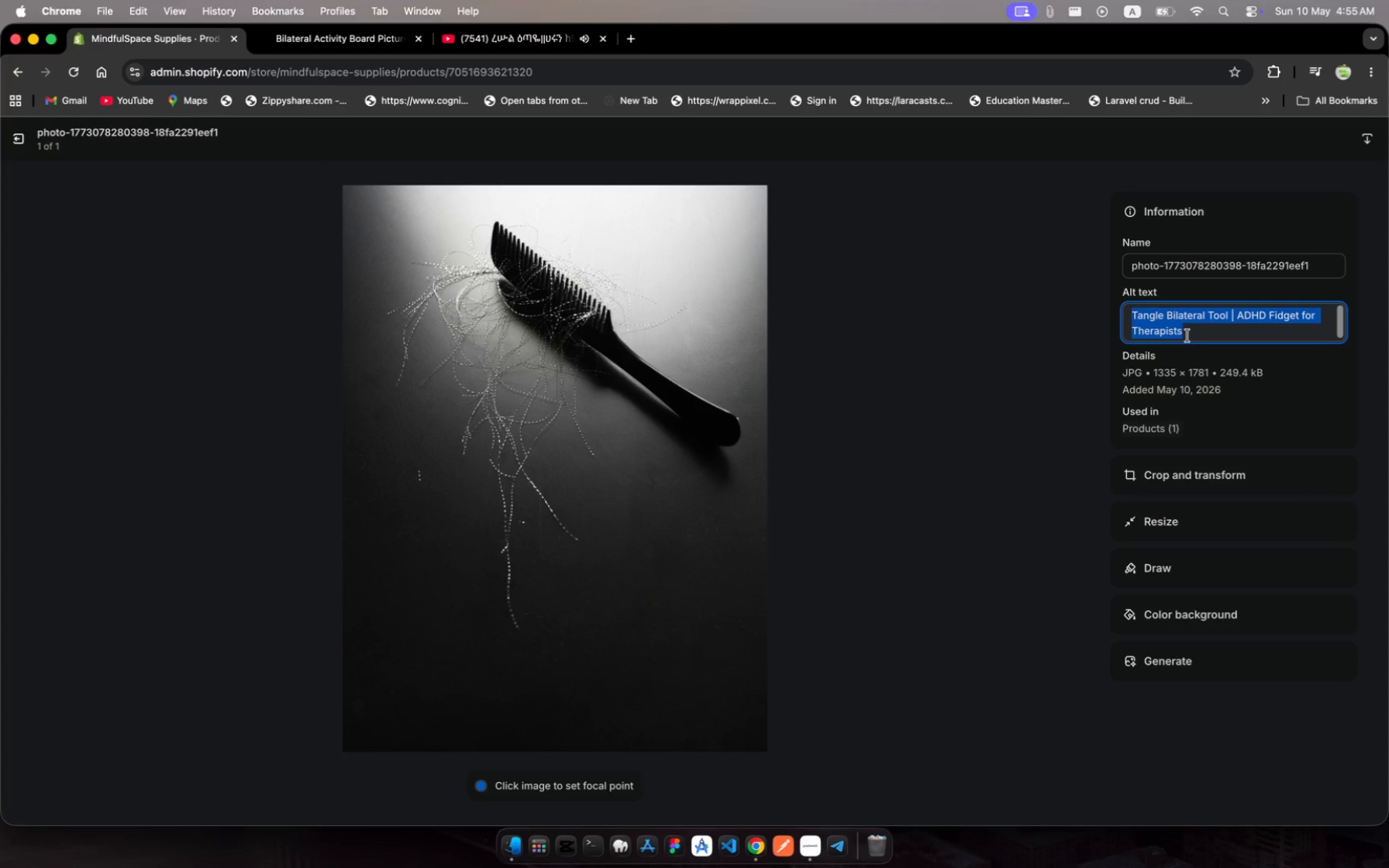 
type(Bilaterl )
 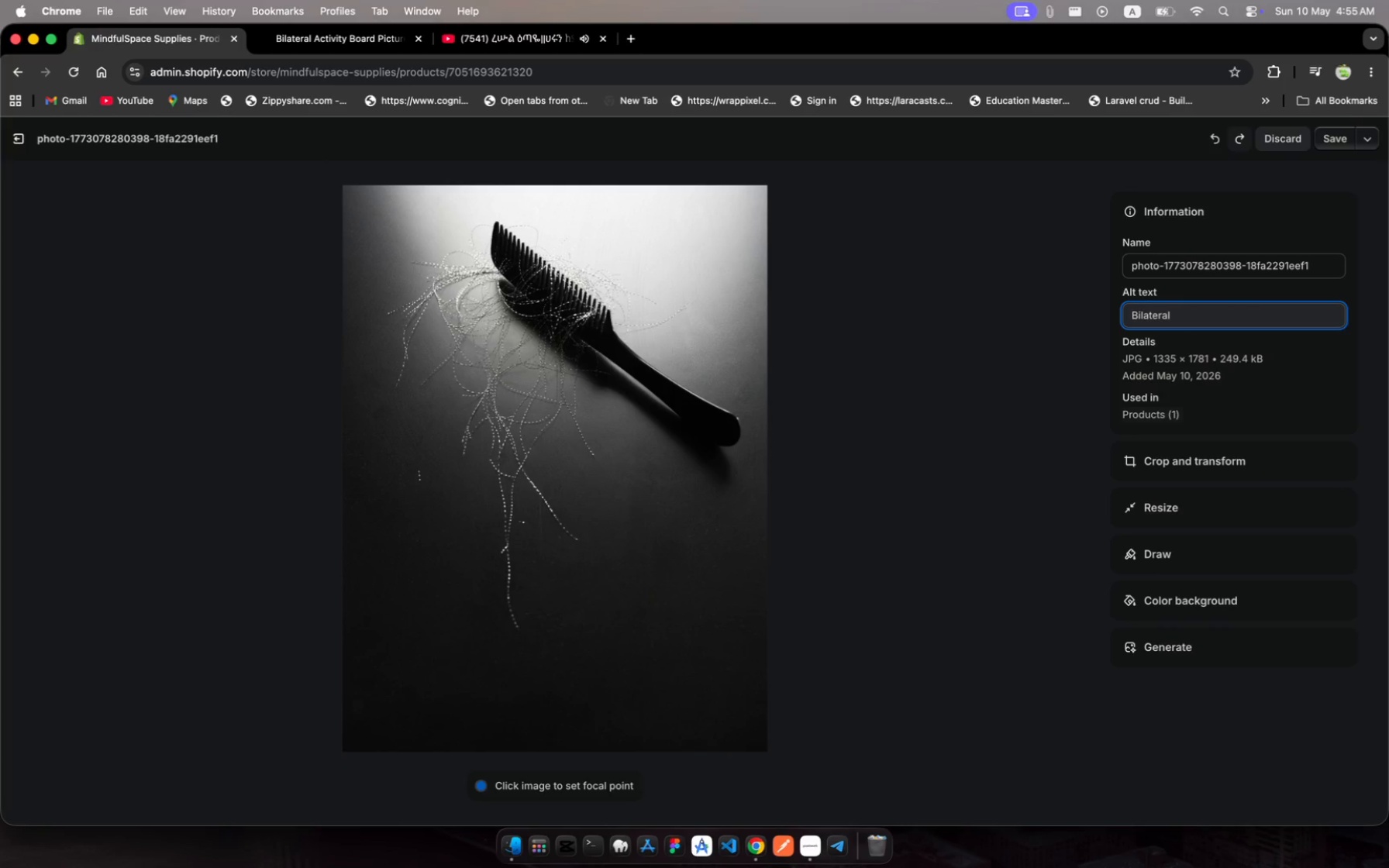 
wait(5.19)
 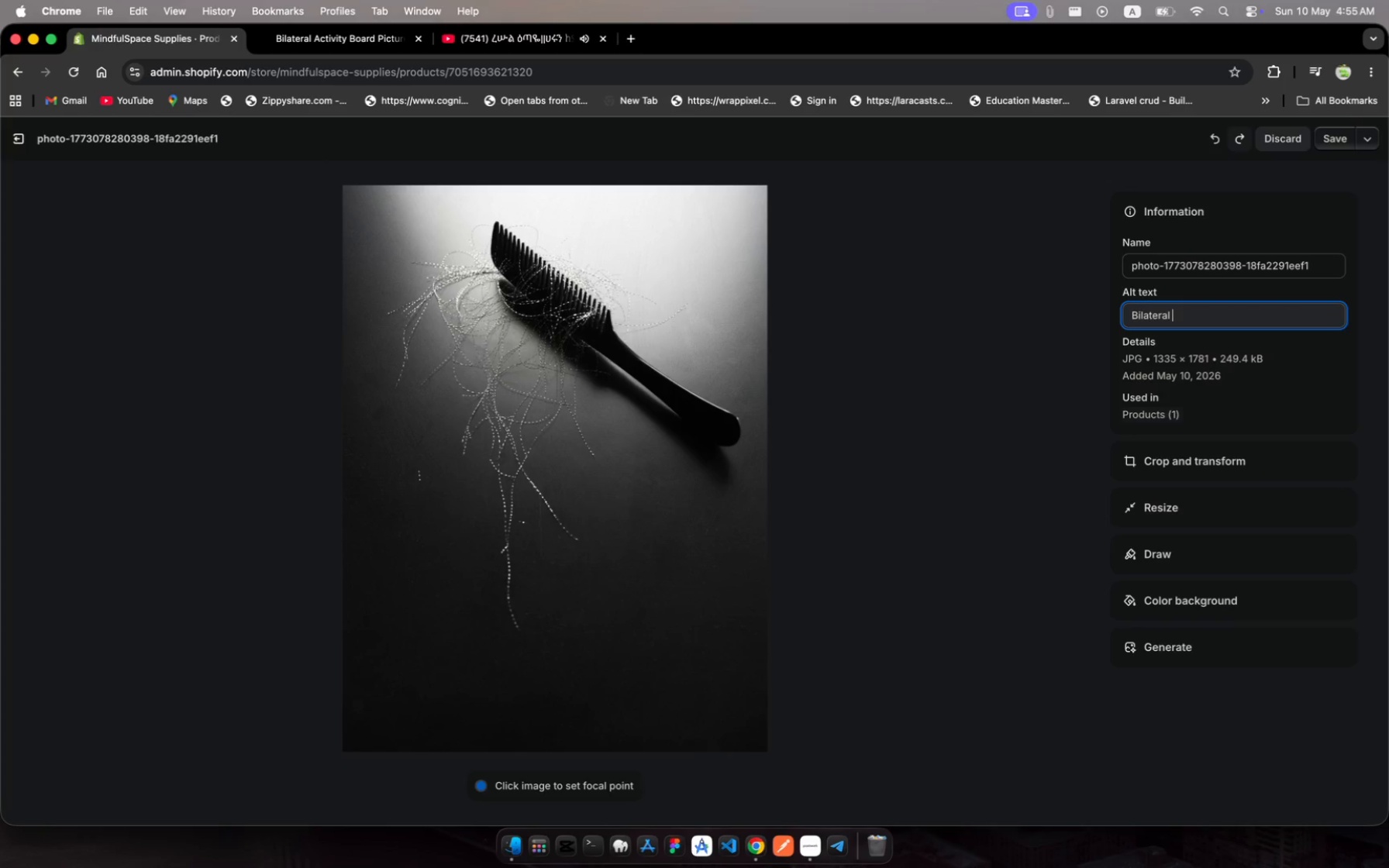 
type(coordinatin )
 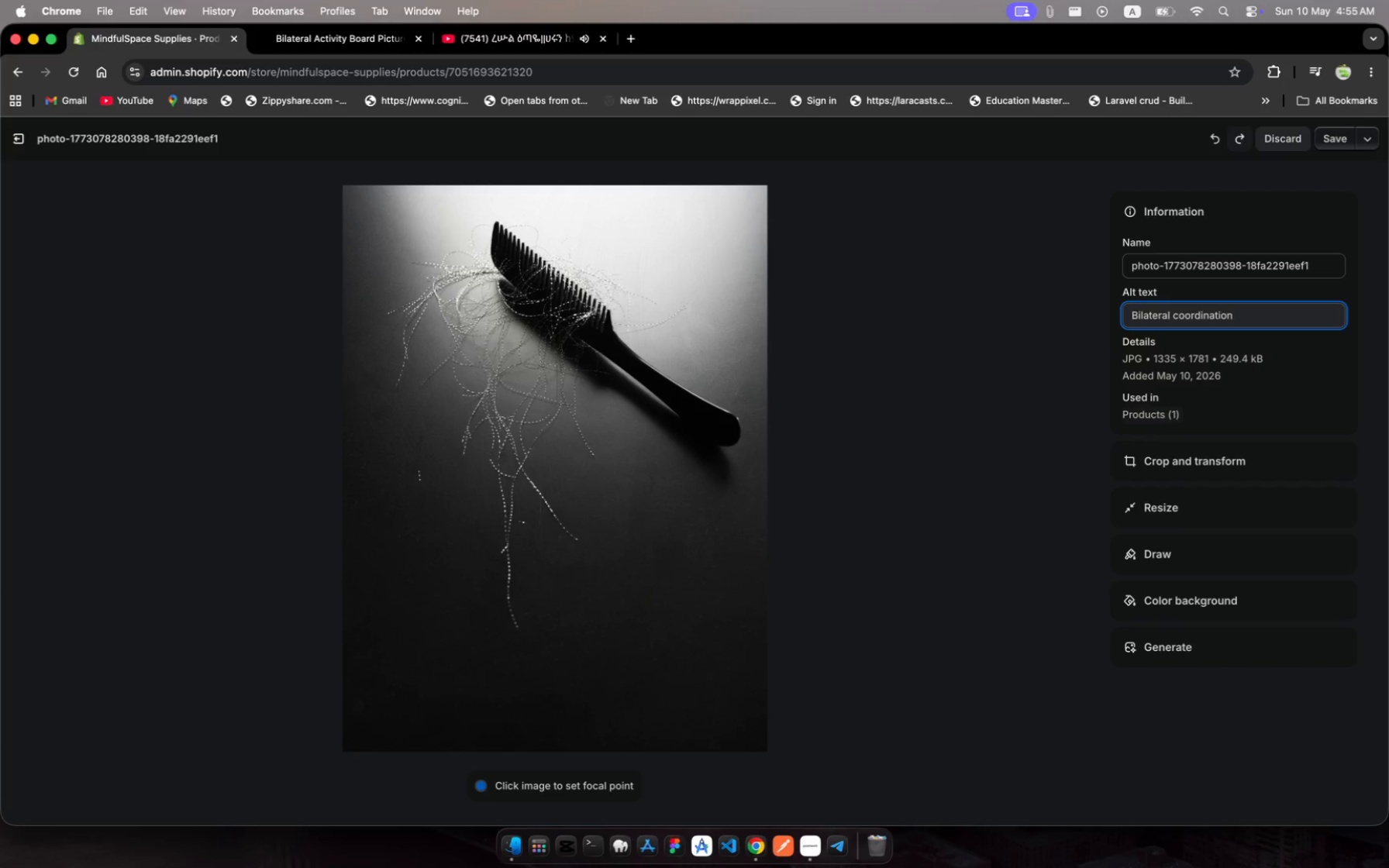 
type(tangle fidget )
 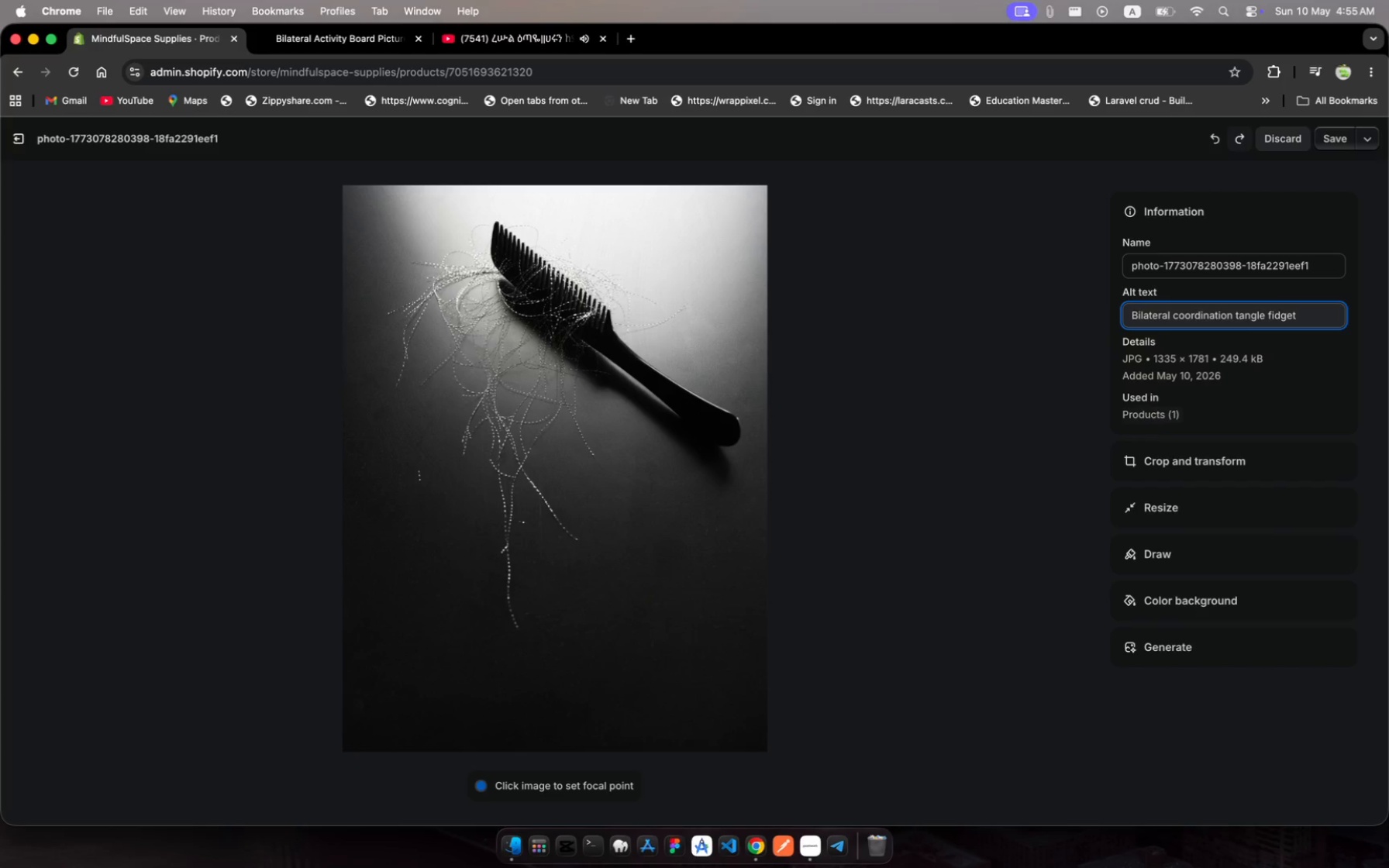 
type(tool for ADD)
 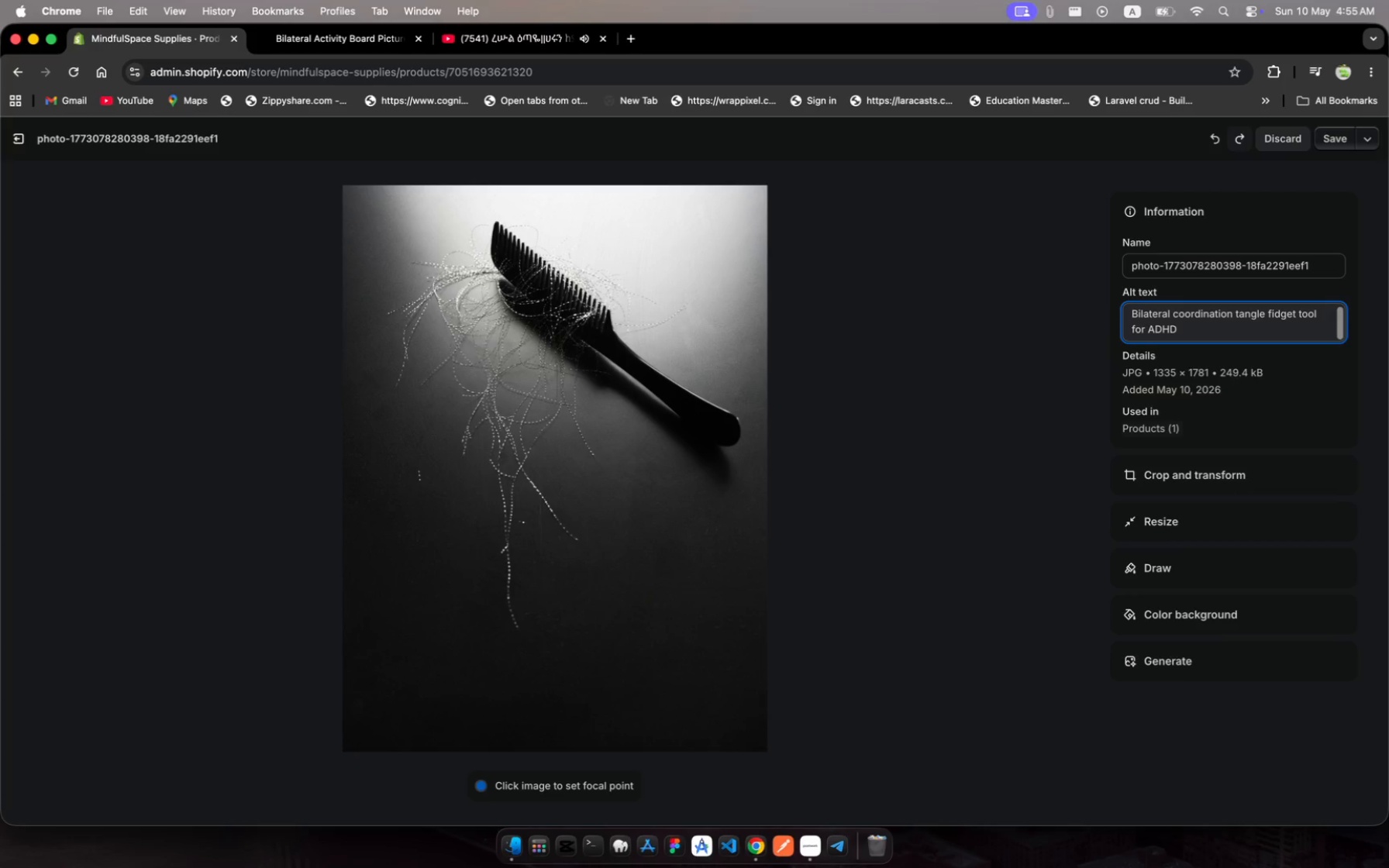 
hold_key(key=H, duration=0.38)
 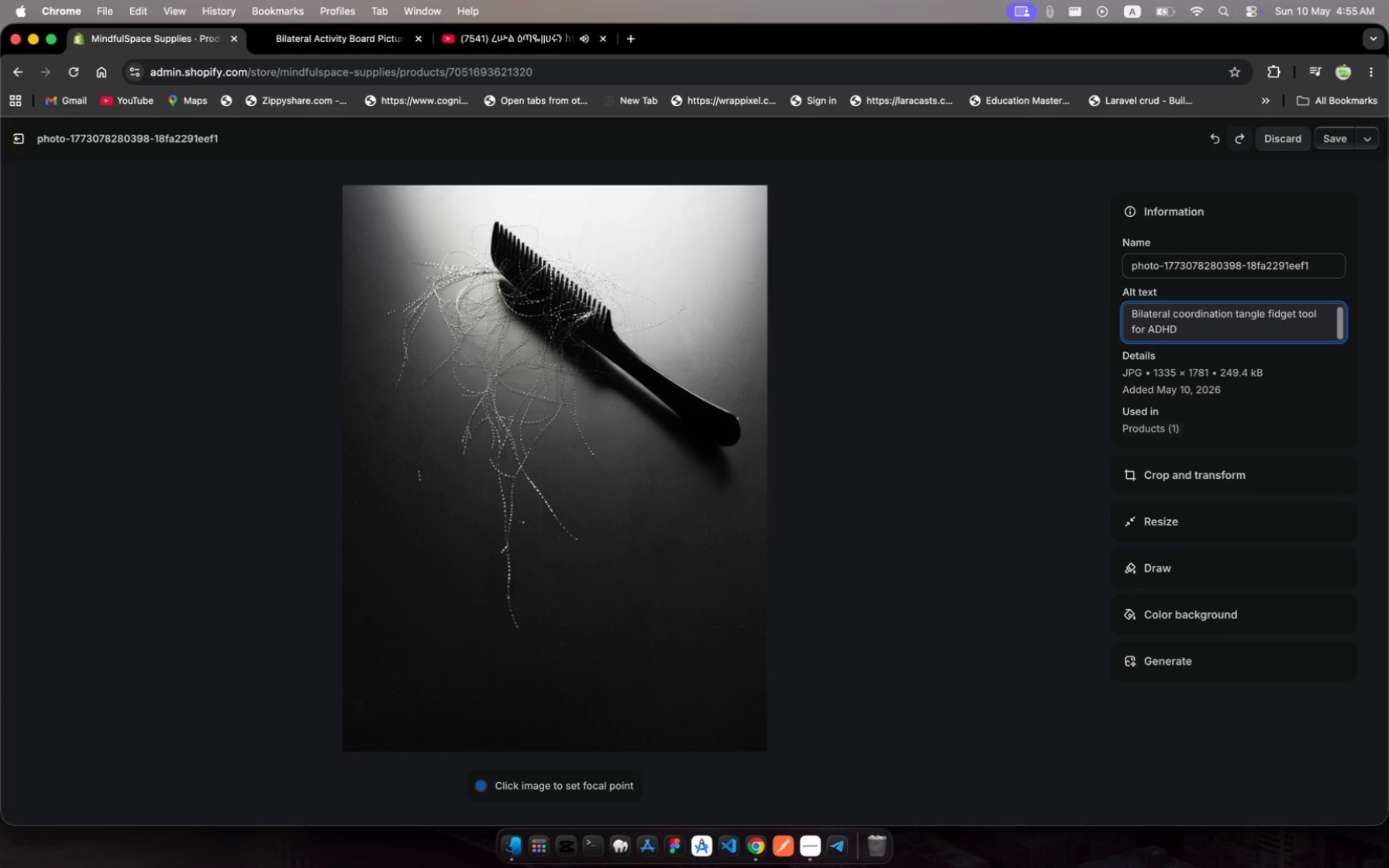 
type( focs support during )
 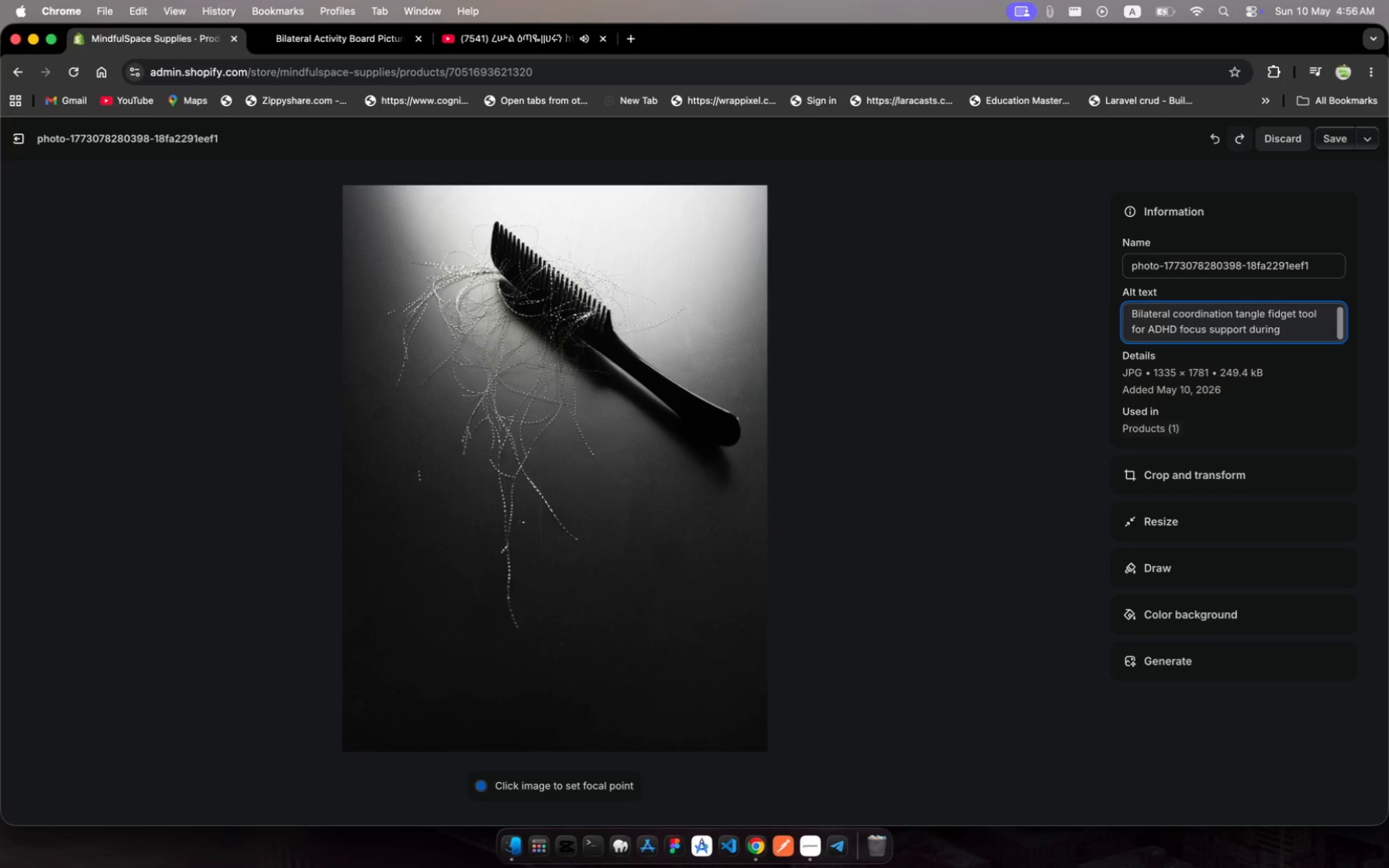 
type(talk theraptyy)
key(Backspace)
key(Backspace)
key(Backspace)
type(y)
 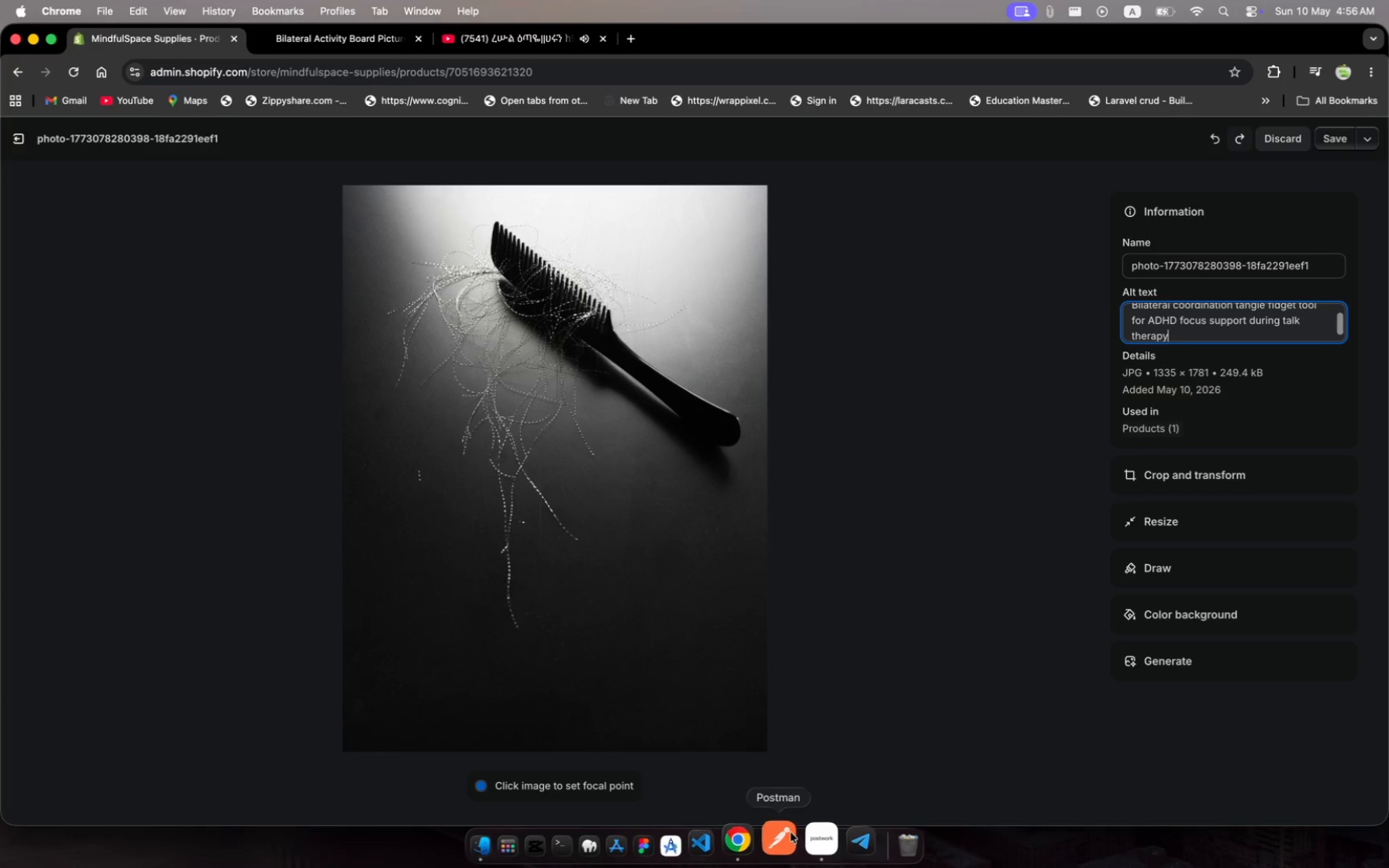 
left_click([806, 842])